 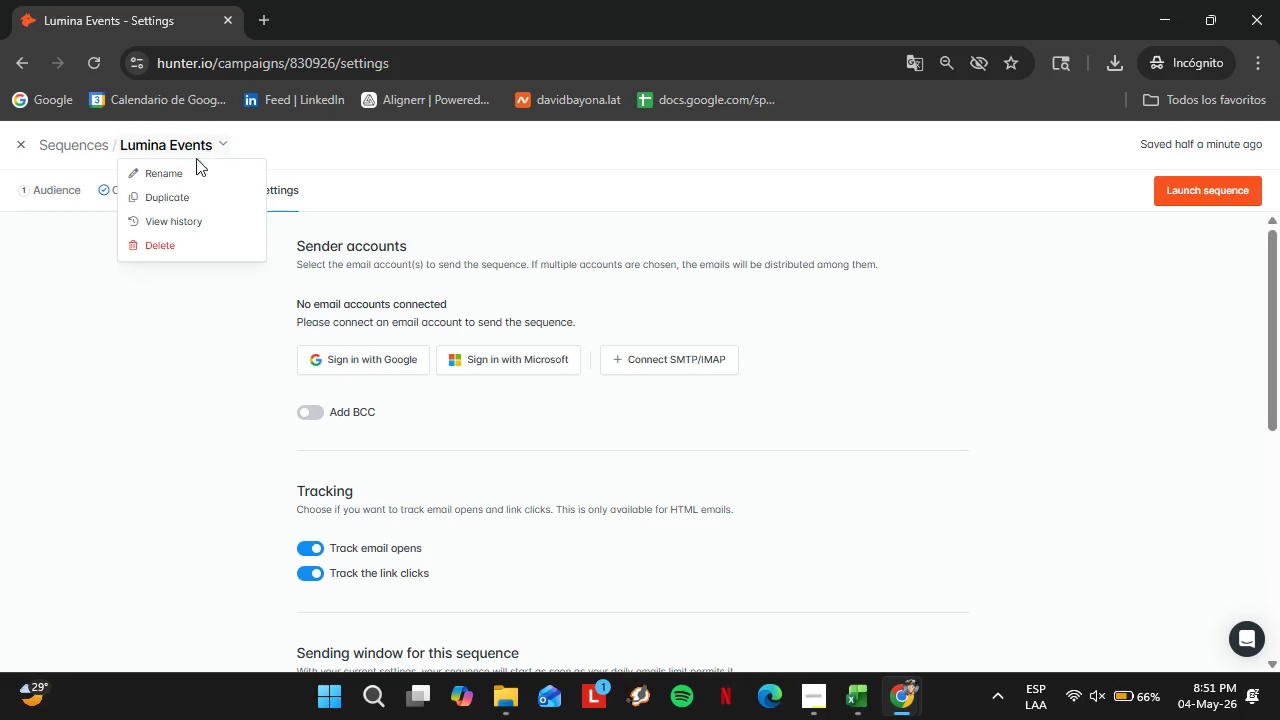 
left_click([188, 166])
 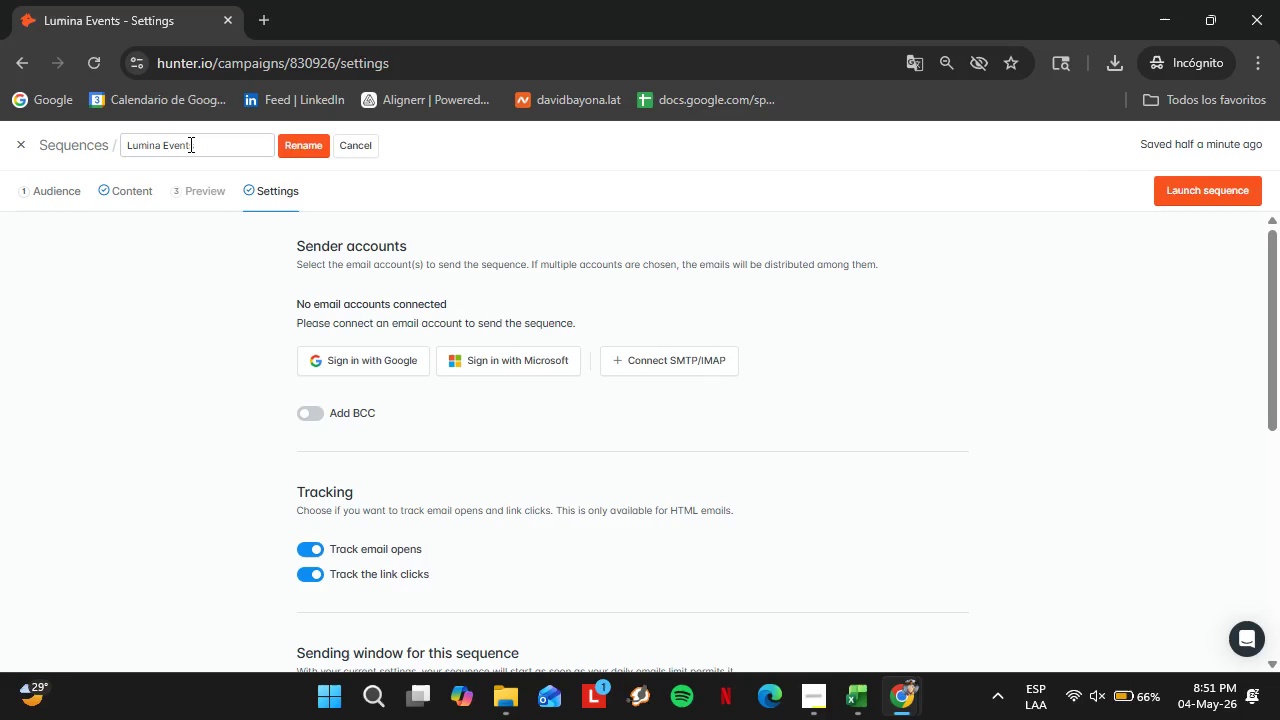 
double_click([189, 144])
 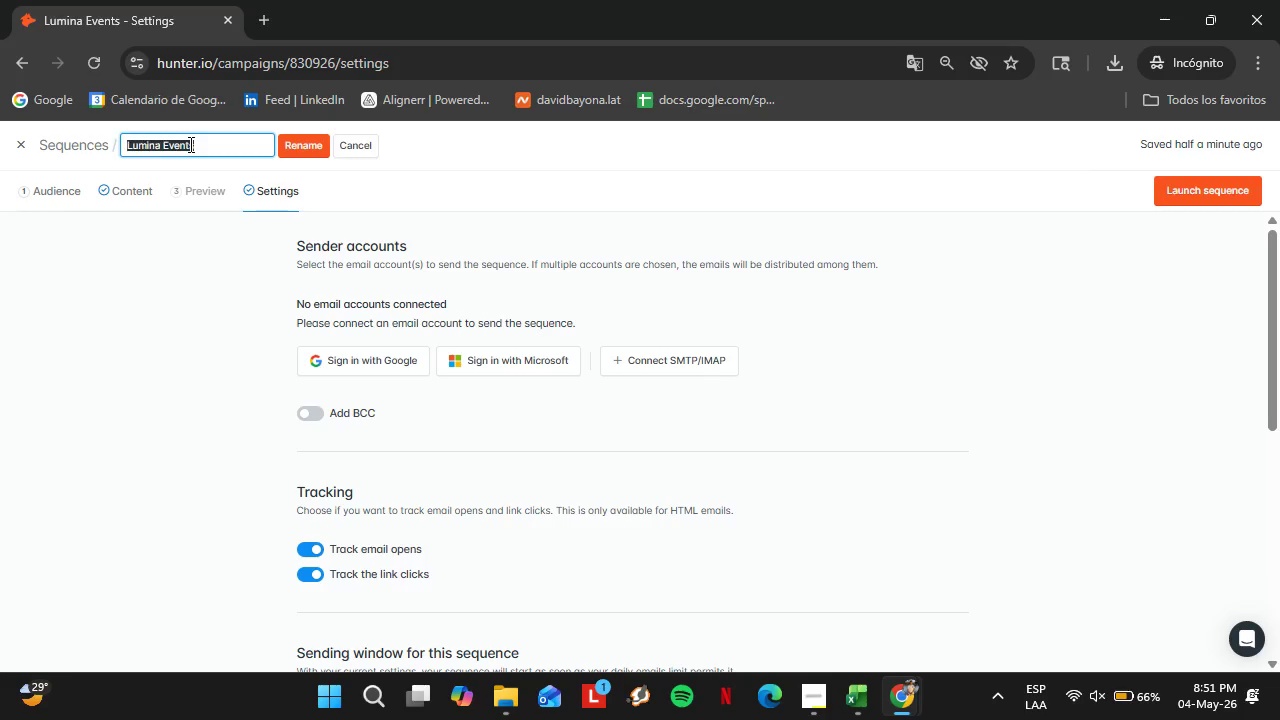 
triple_click([189, 144])
 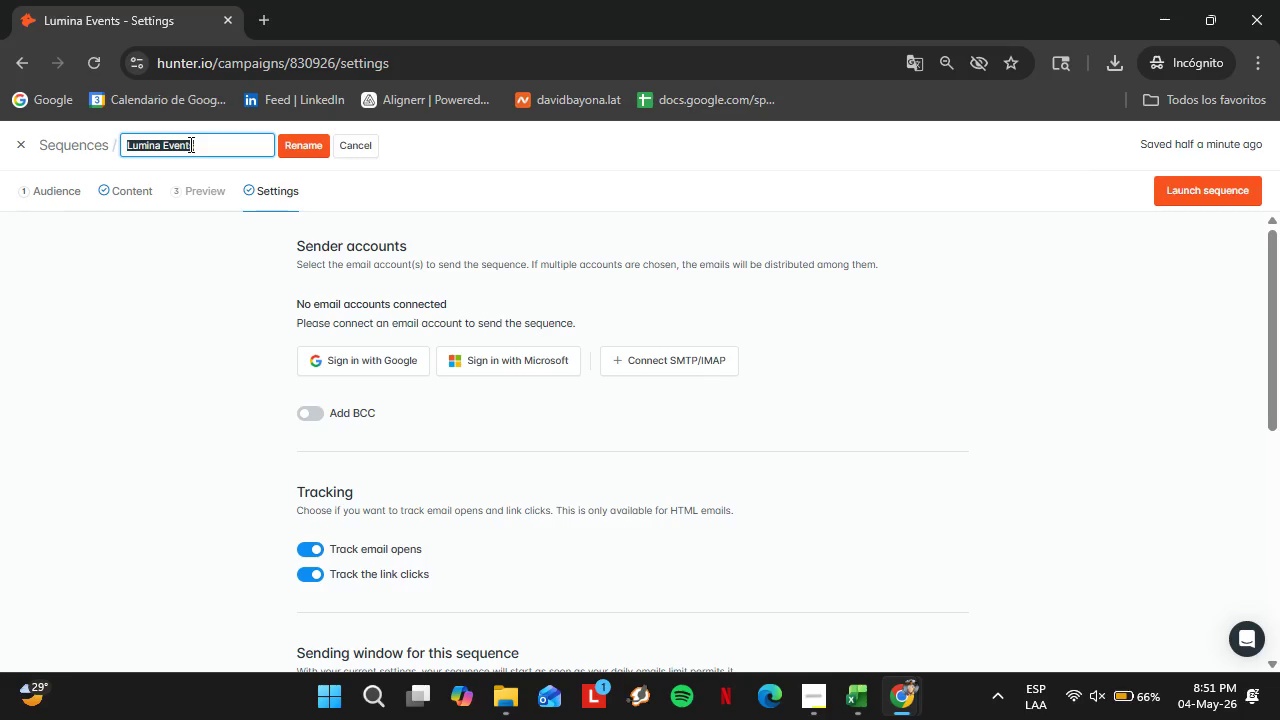 
triple_click([189, 144])
 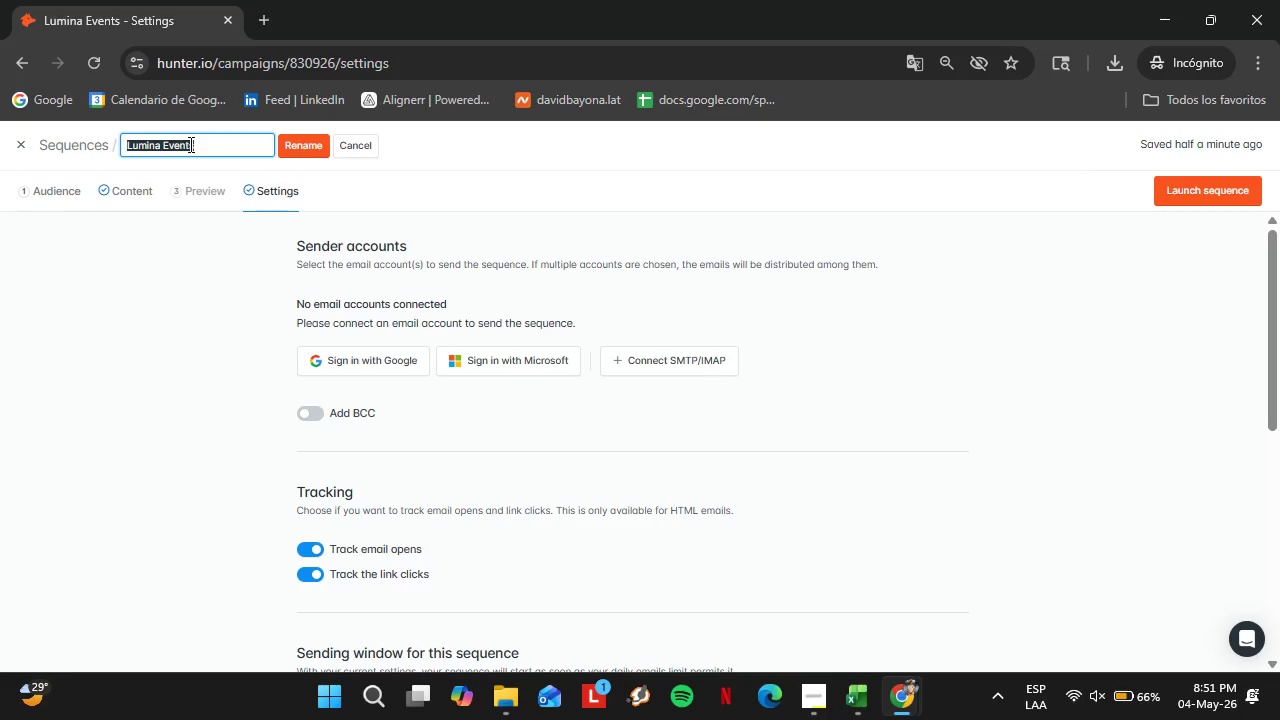 
key(Control+V)
 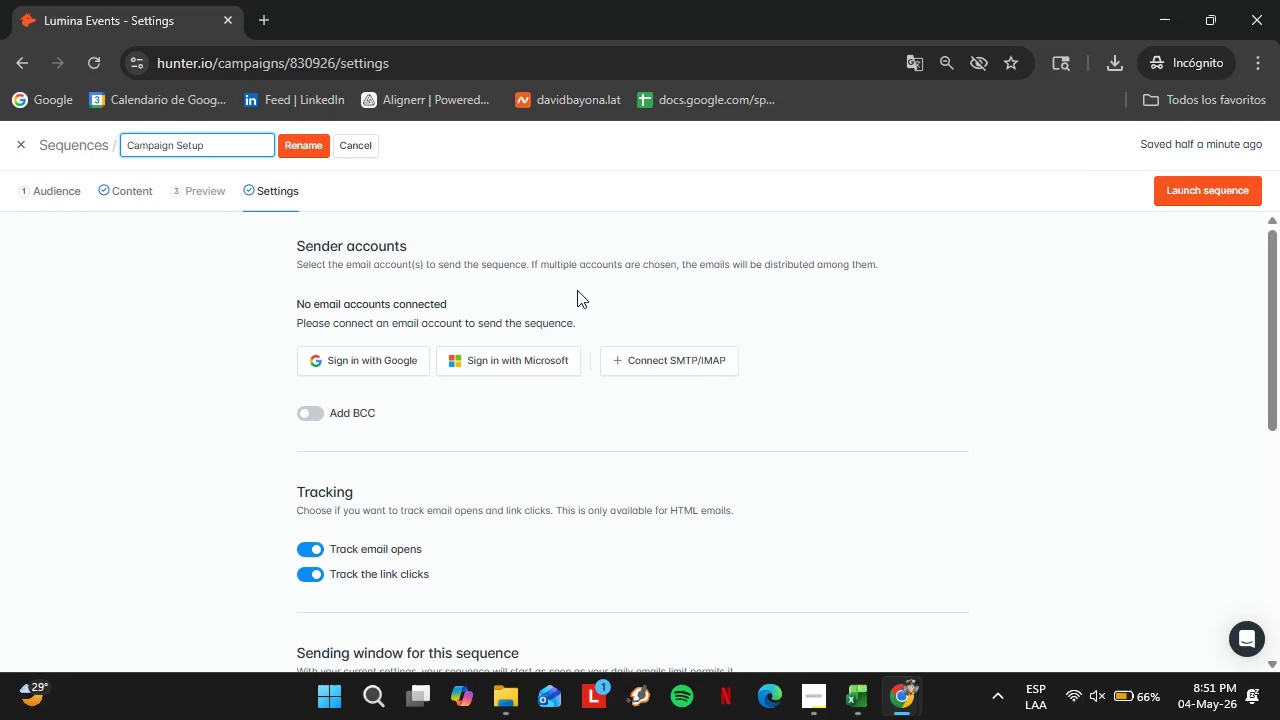 
key(Space)
 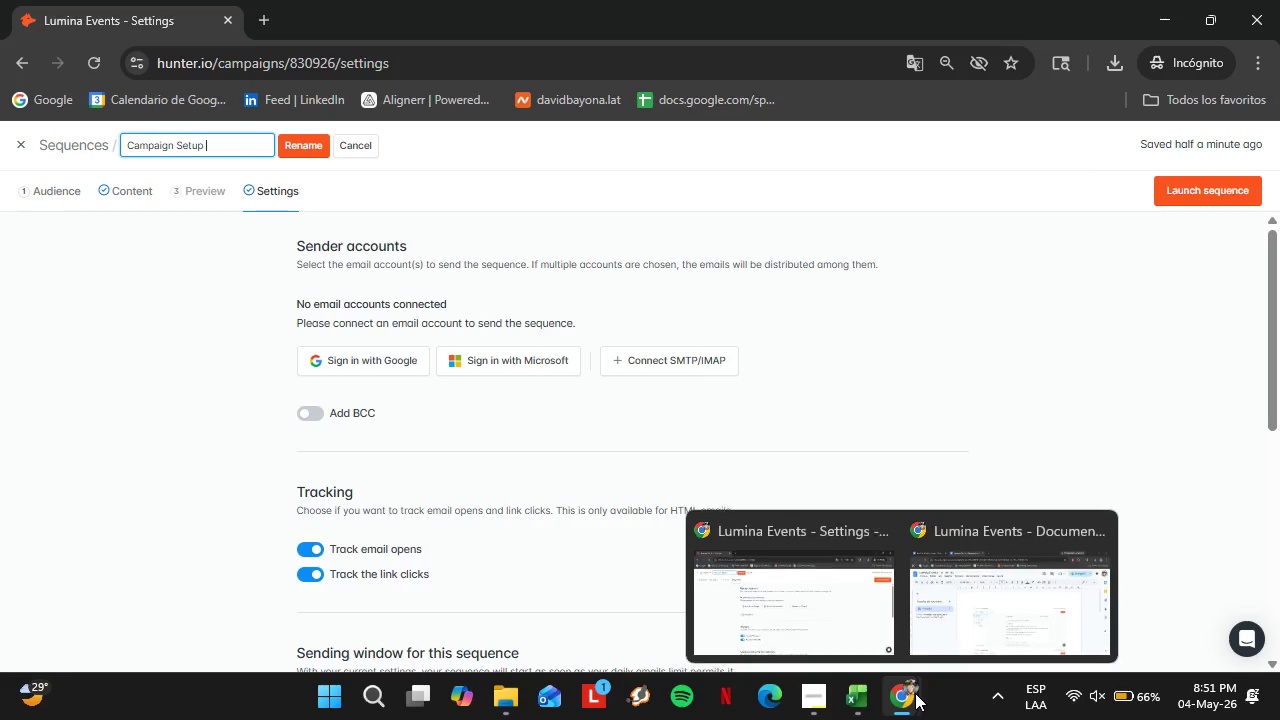 
left_click([986, 597])
 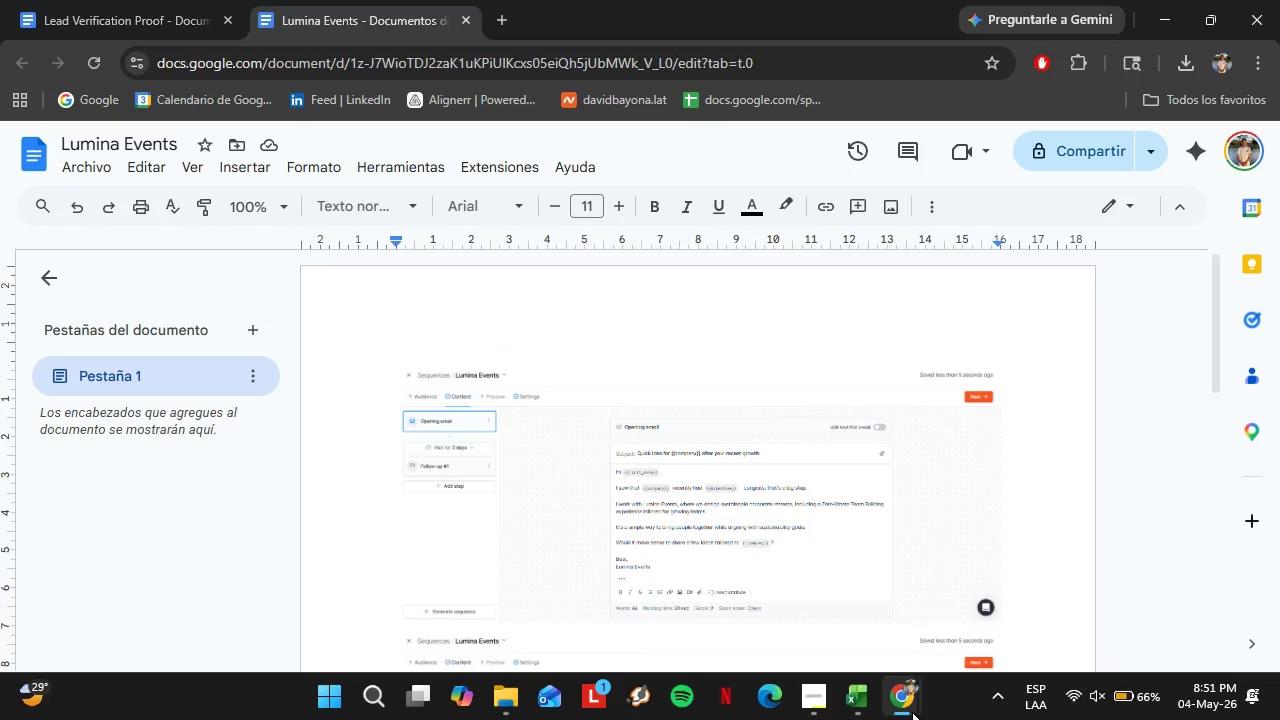 
left_click([852, 615])
 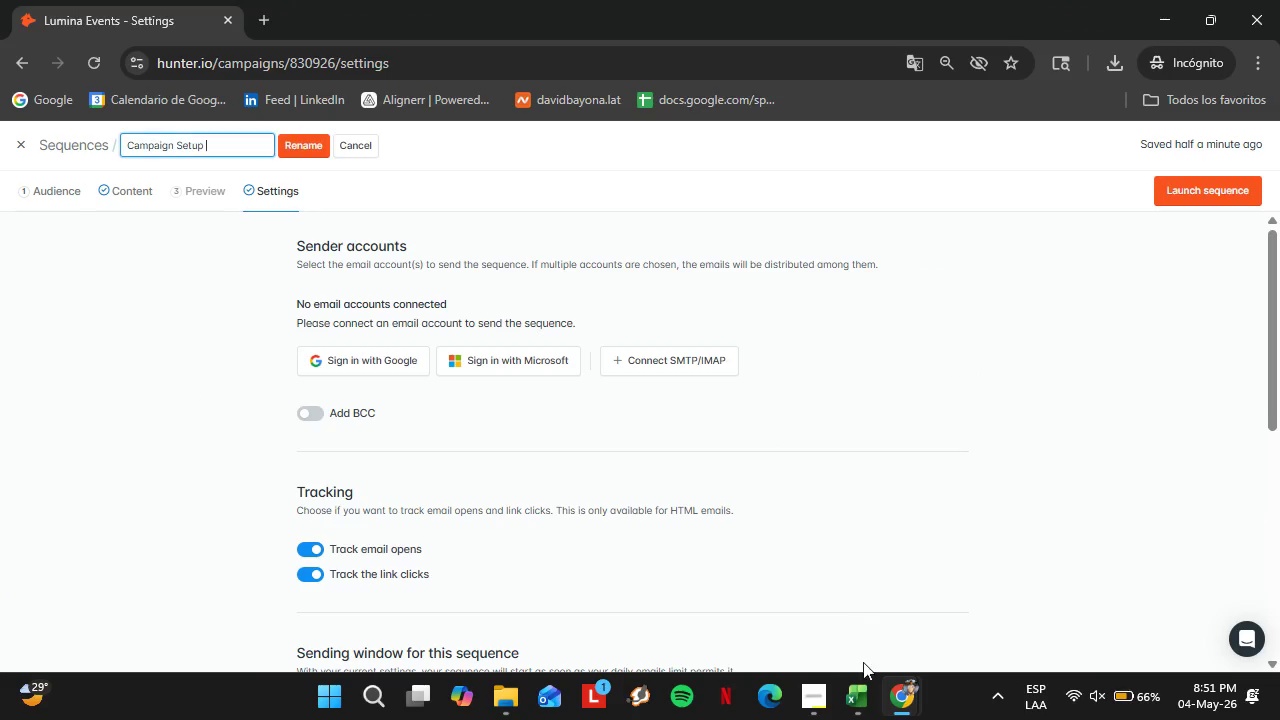 
mouse_move([885, 686])
 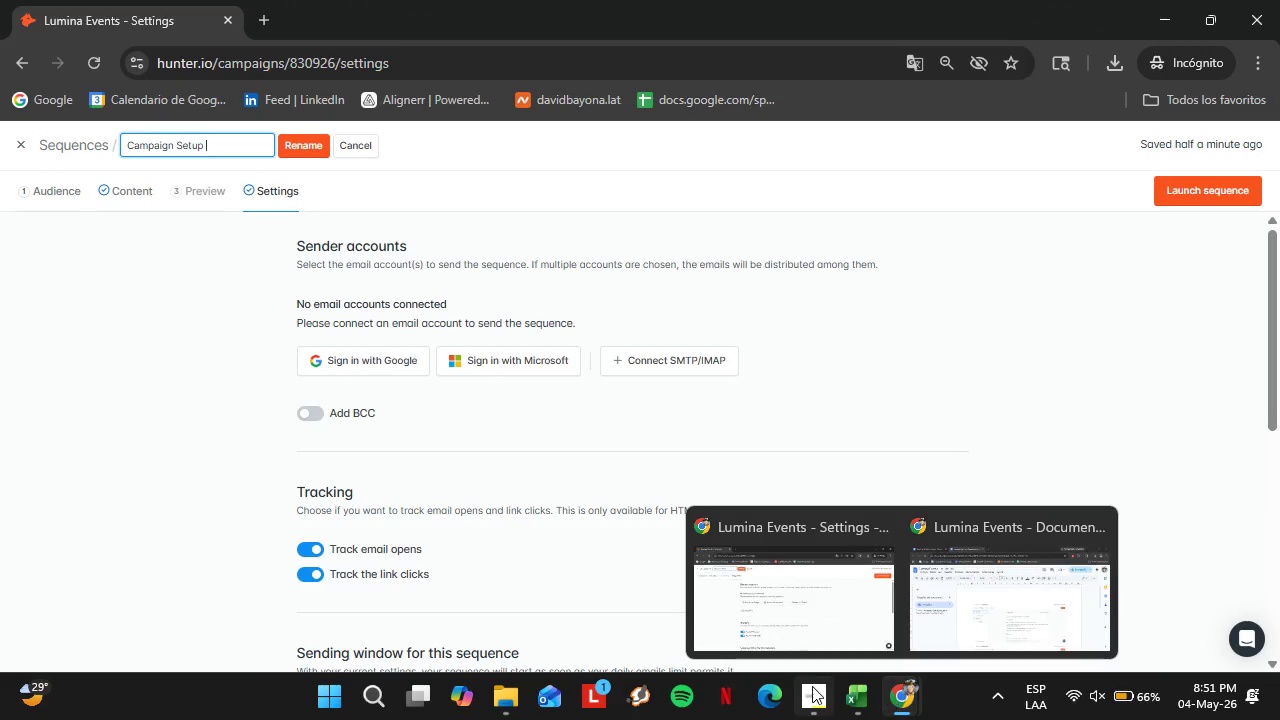 
left_click([812, 686])